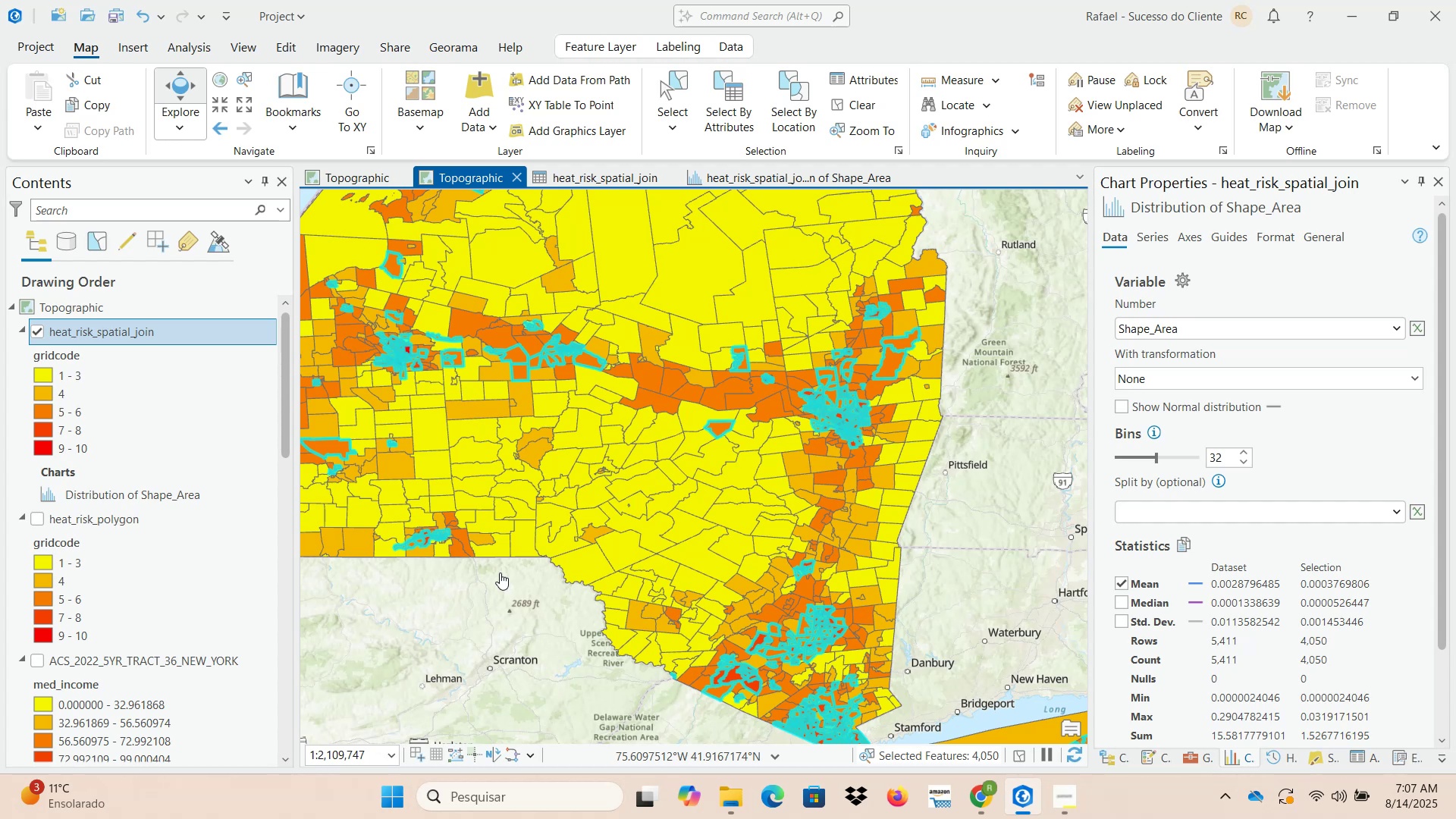 
right_click([185, 327])
 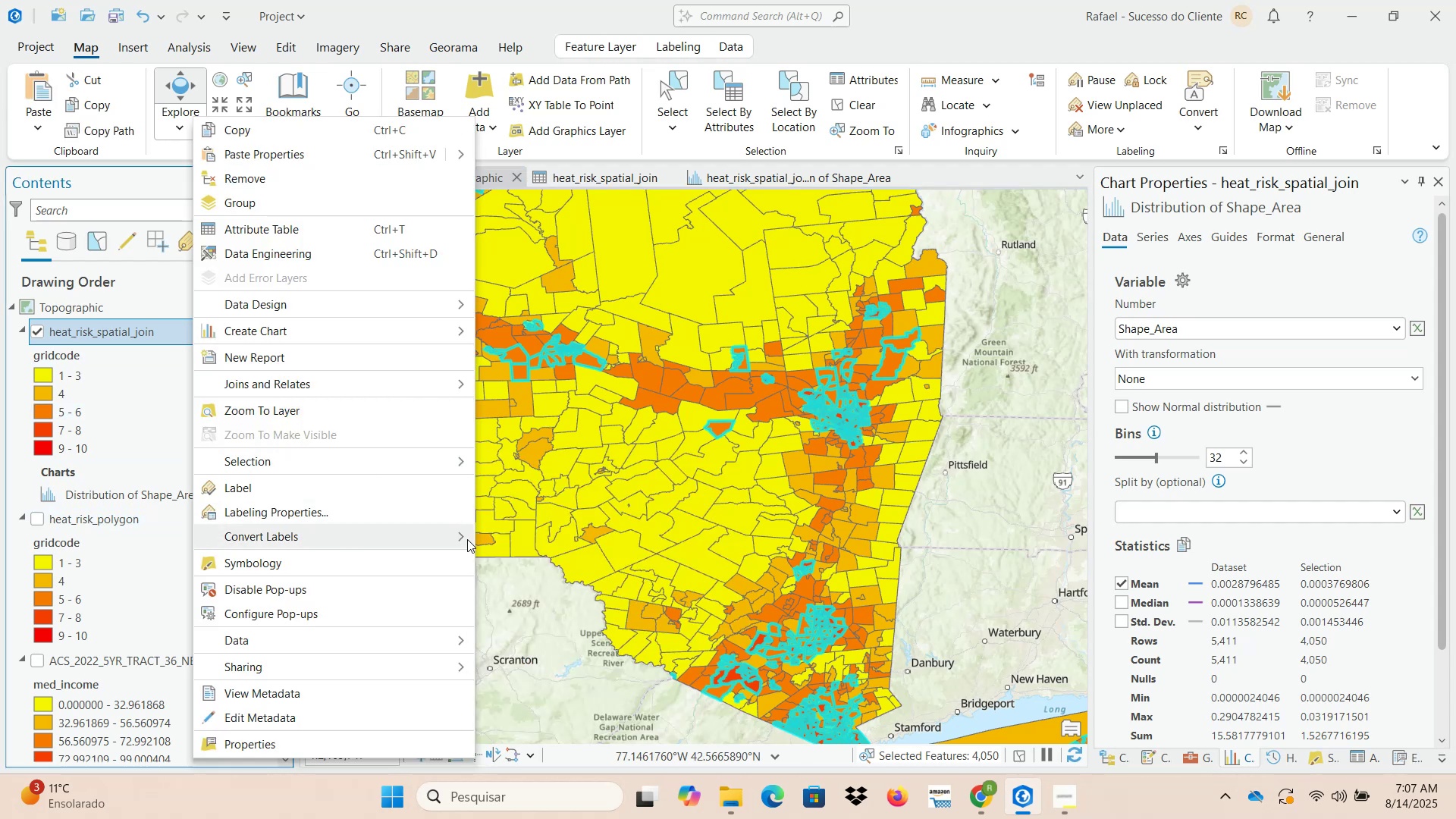 
left_click([385, 457])
 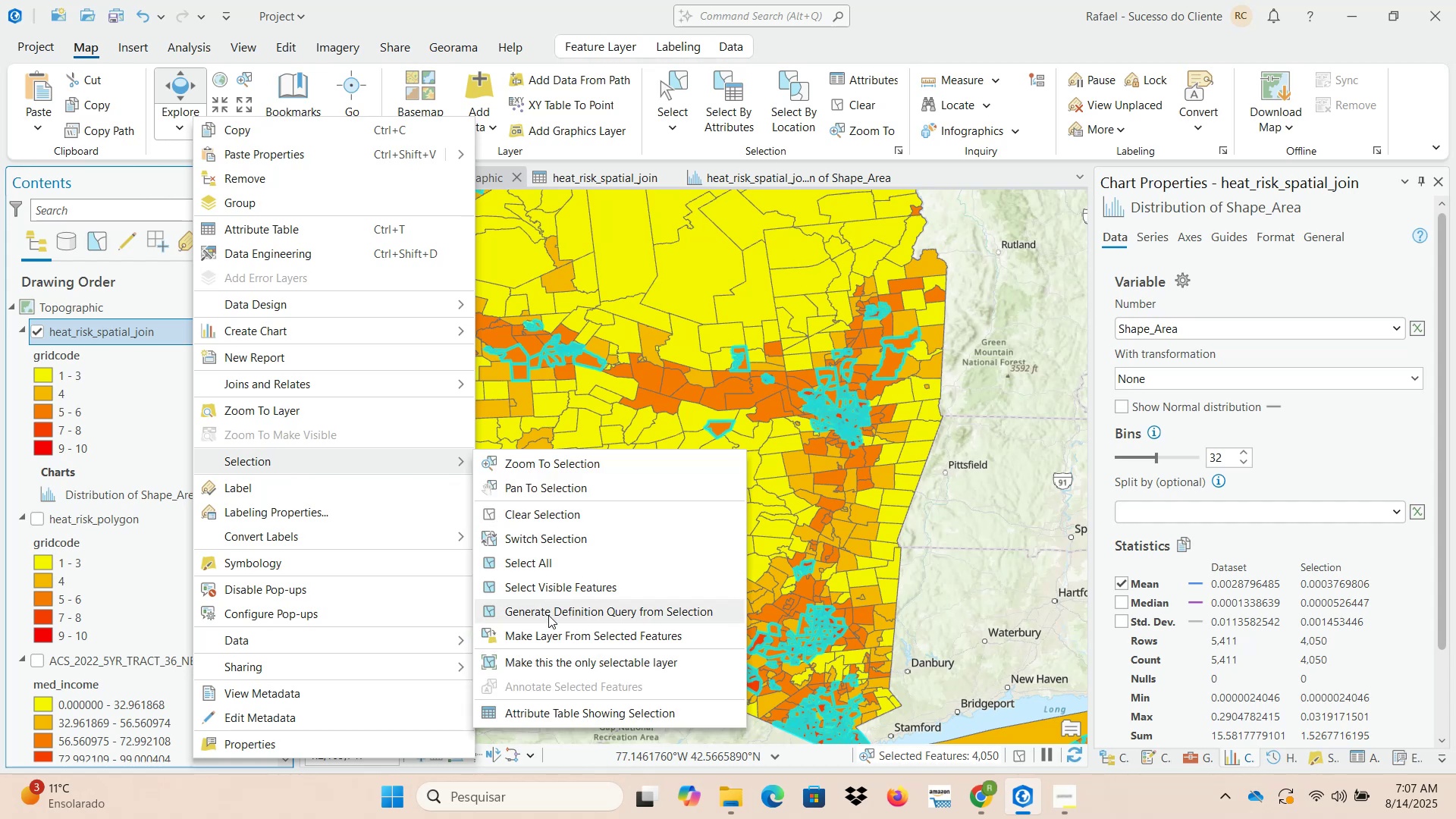 
left_click([548, 631])
 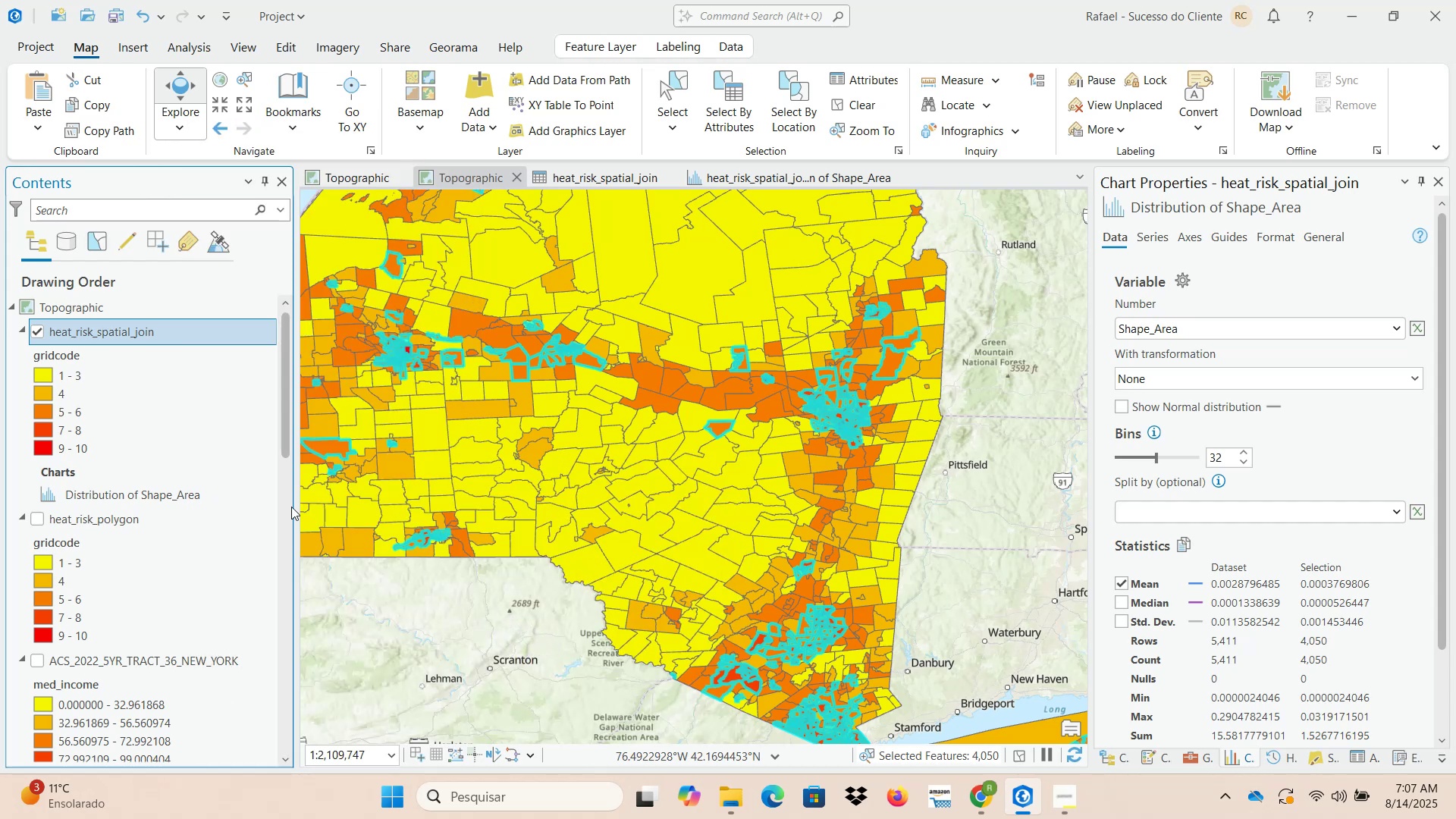 
wait(5.21)
 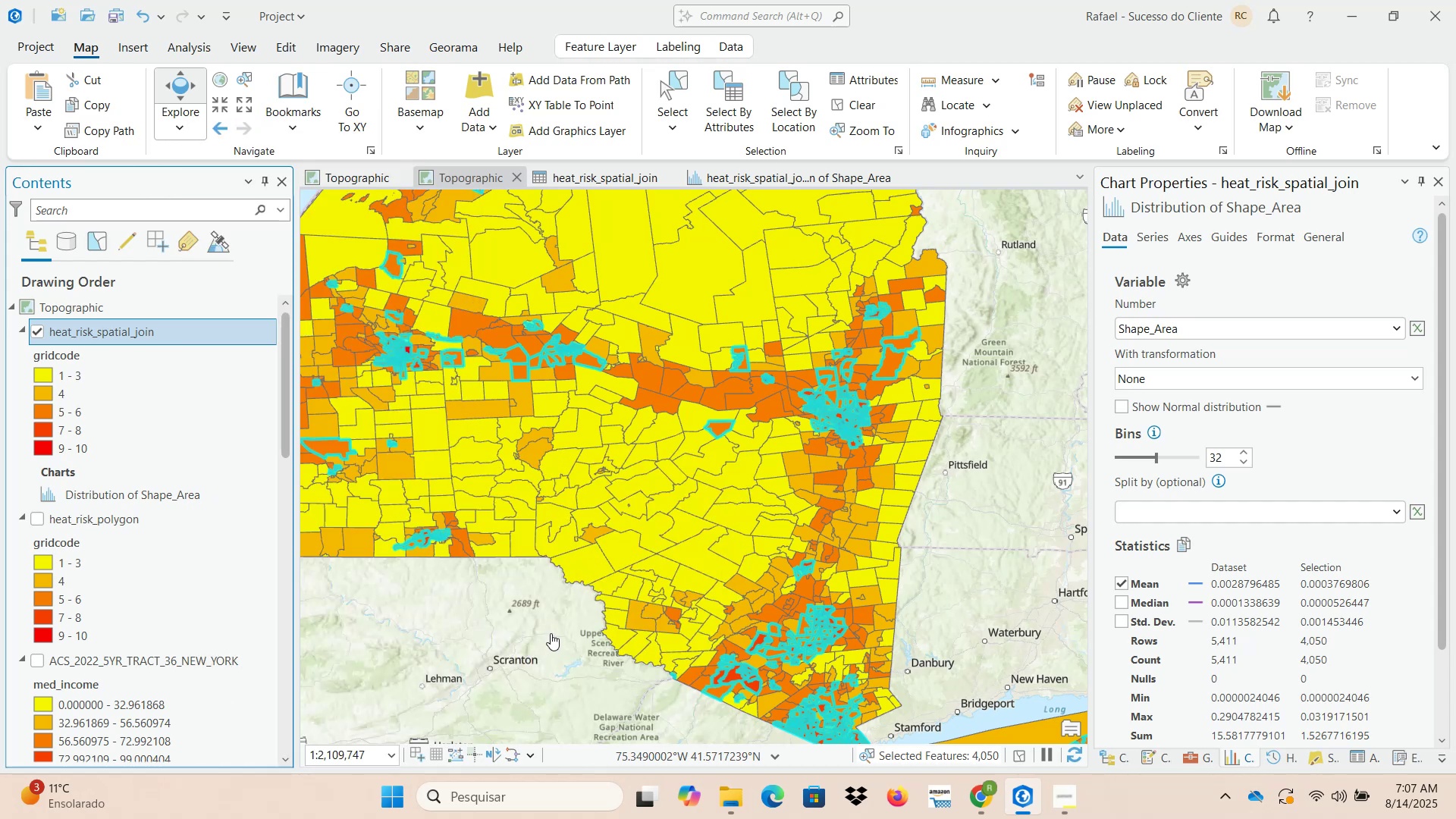 
right_click([165, 331])
 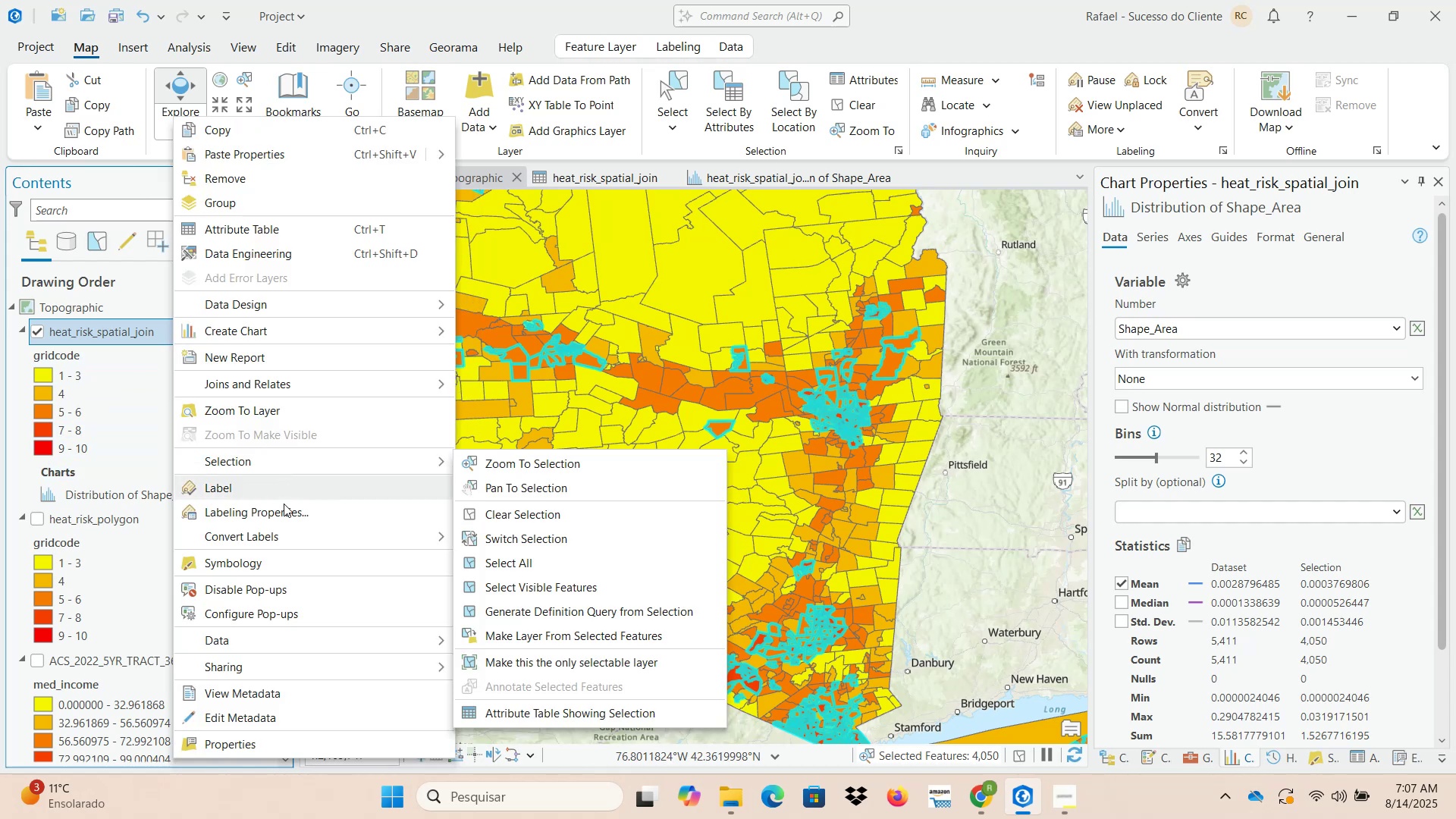 
left_click([292, 642])
 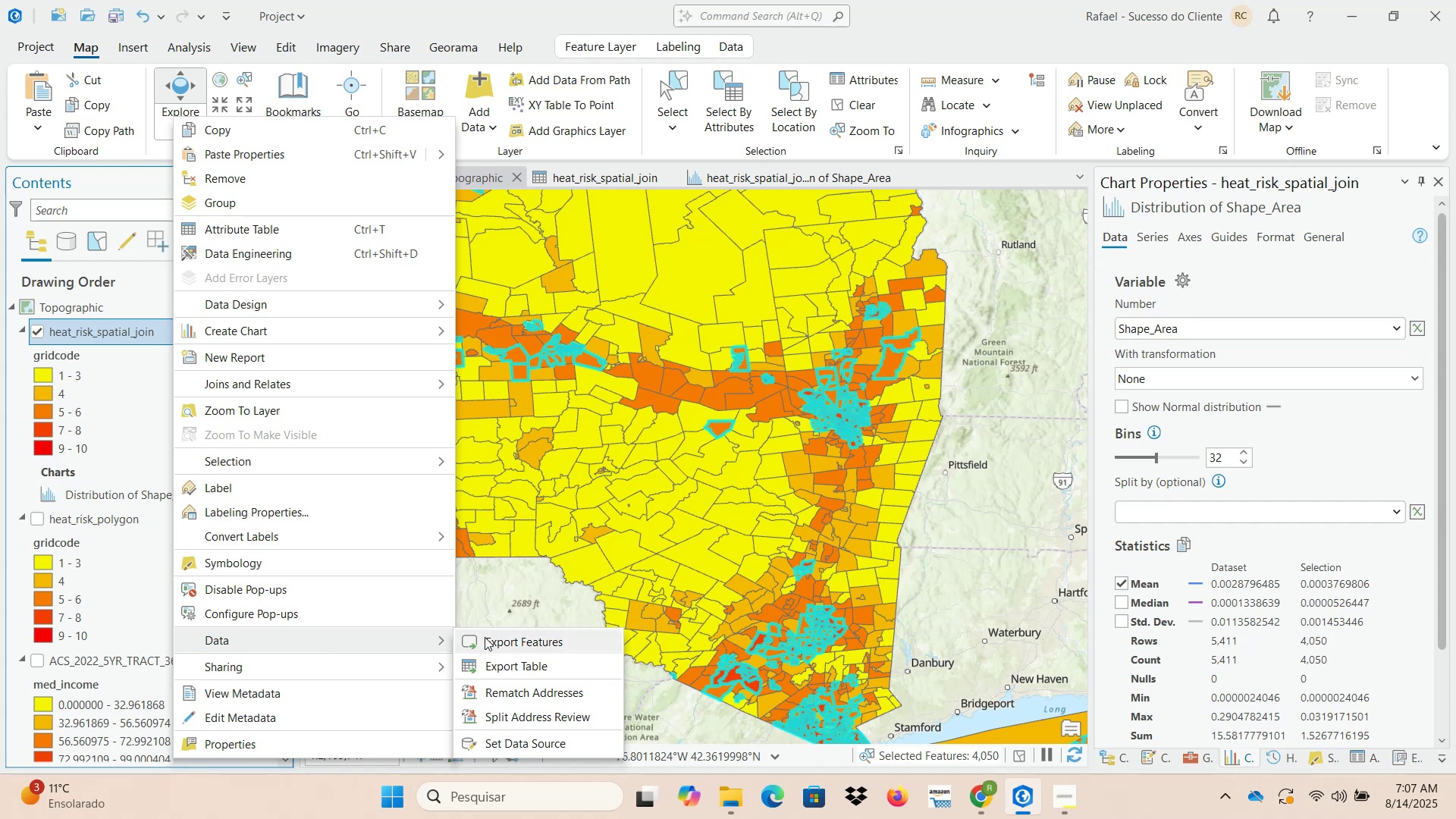 
left_click([510, 637])
 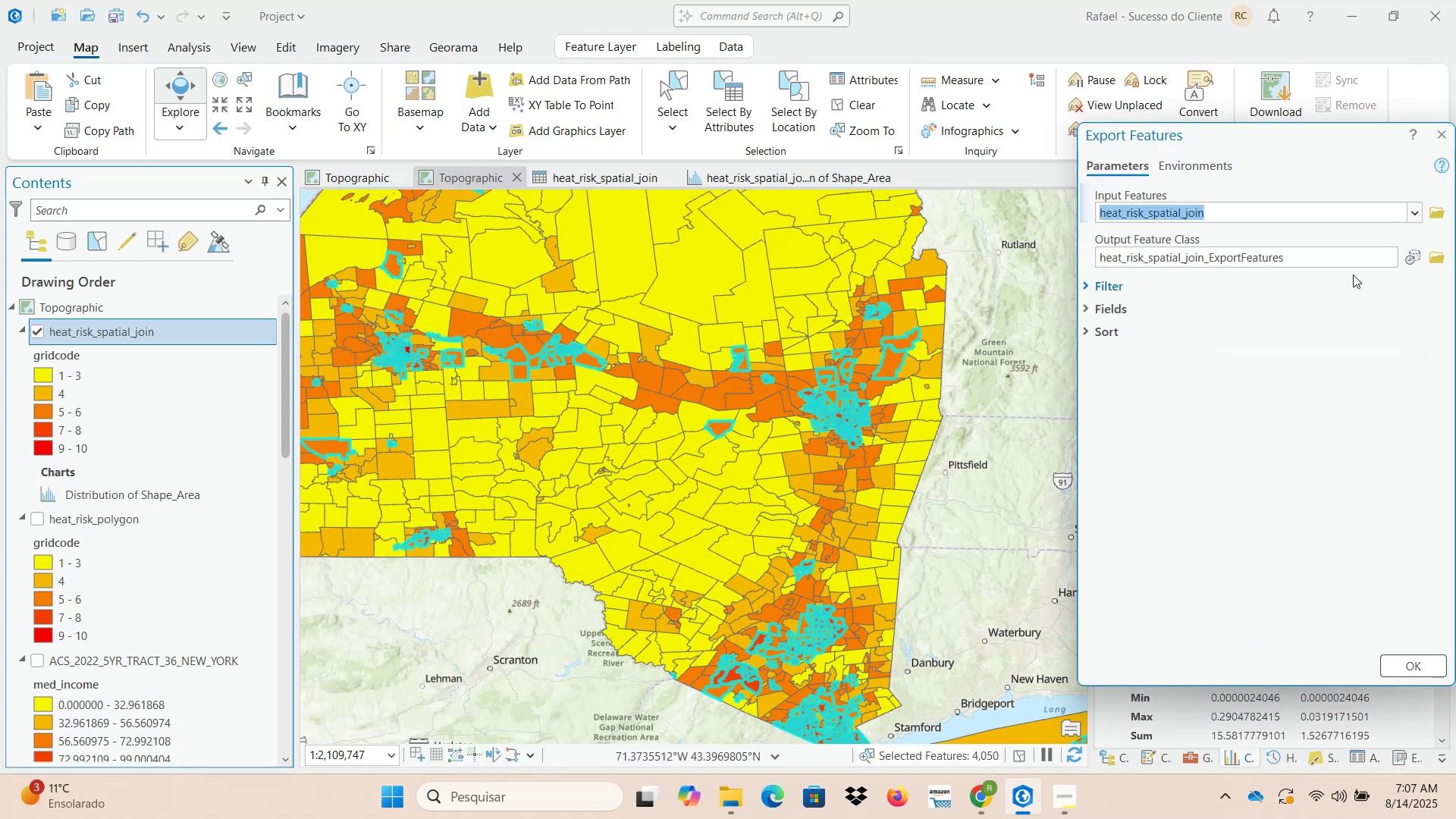 
left_click([1376, 260])
 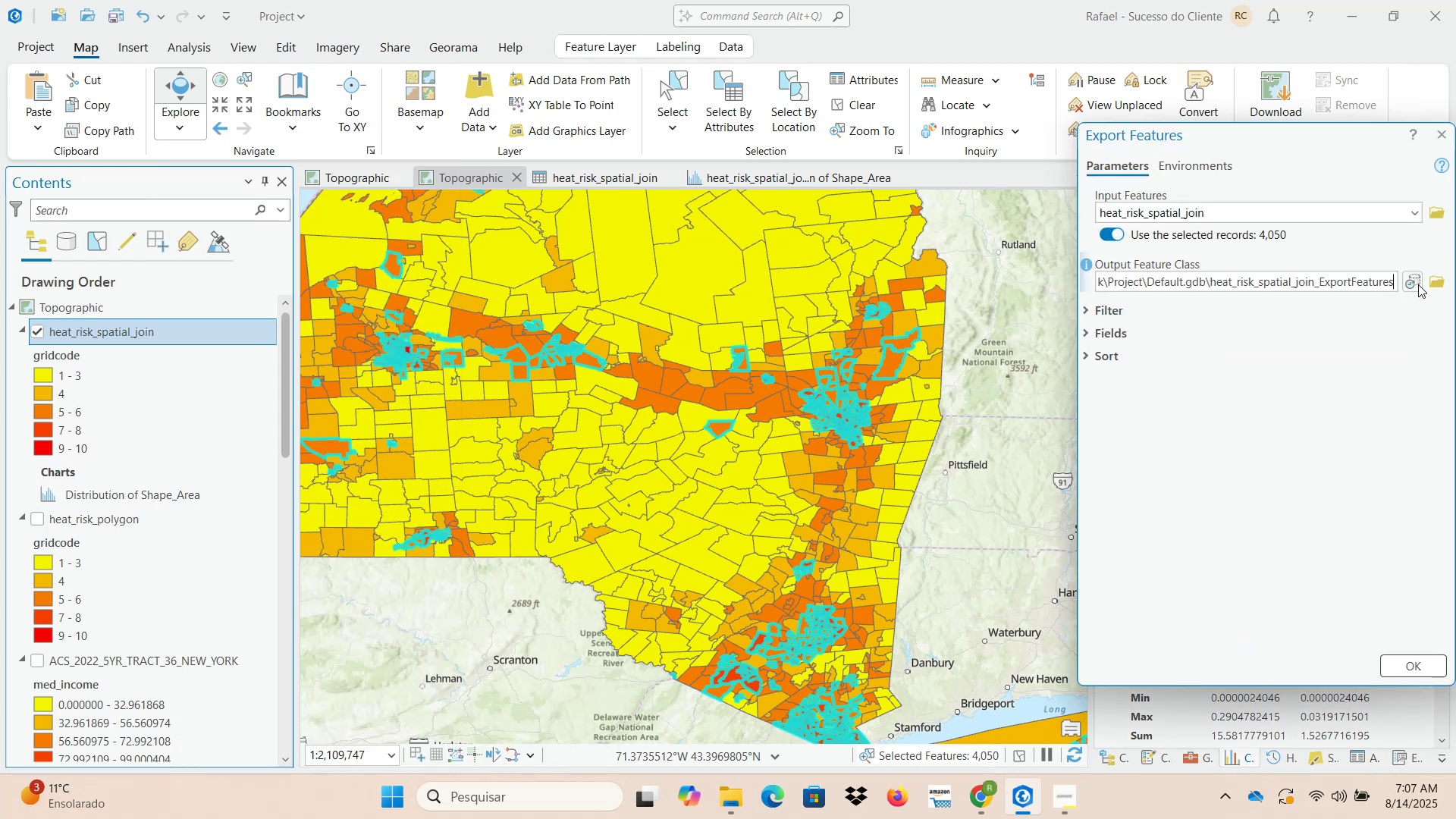 
left_click([1440, 288])
 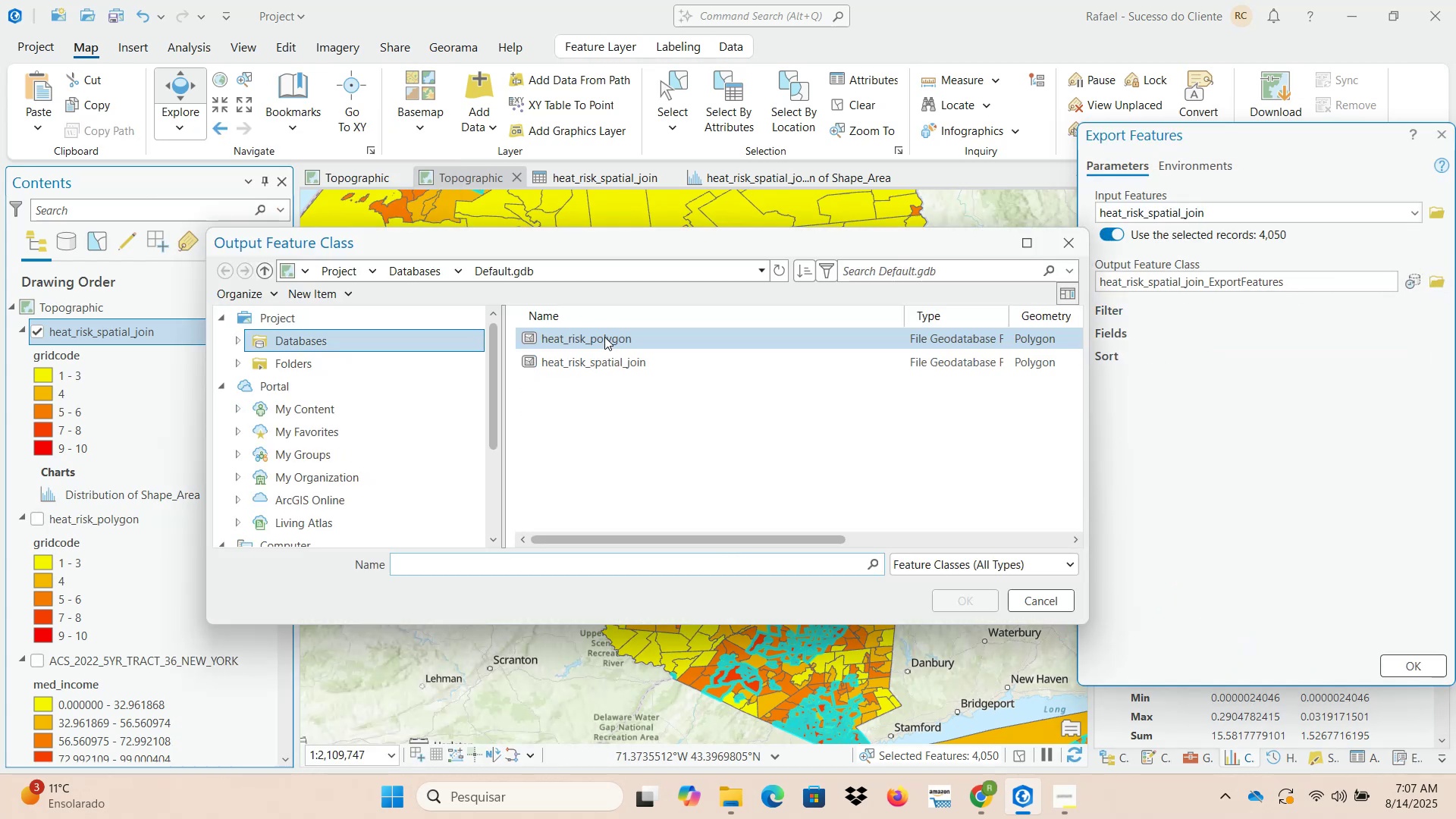 
left_click([639, 368])
 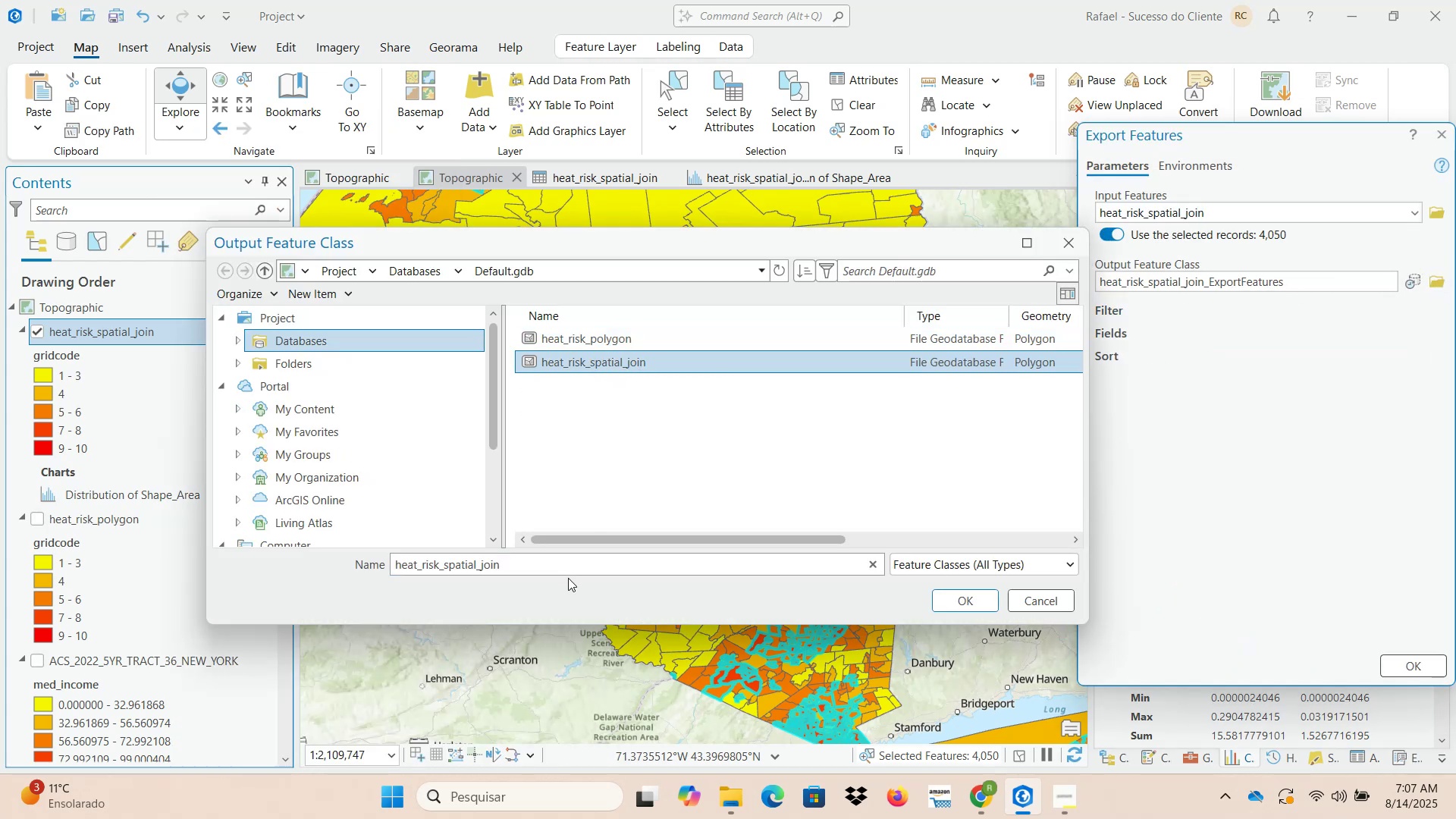 
double_click([564, 569])
 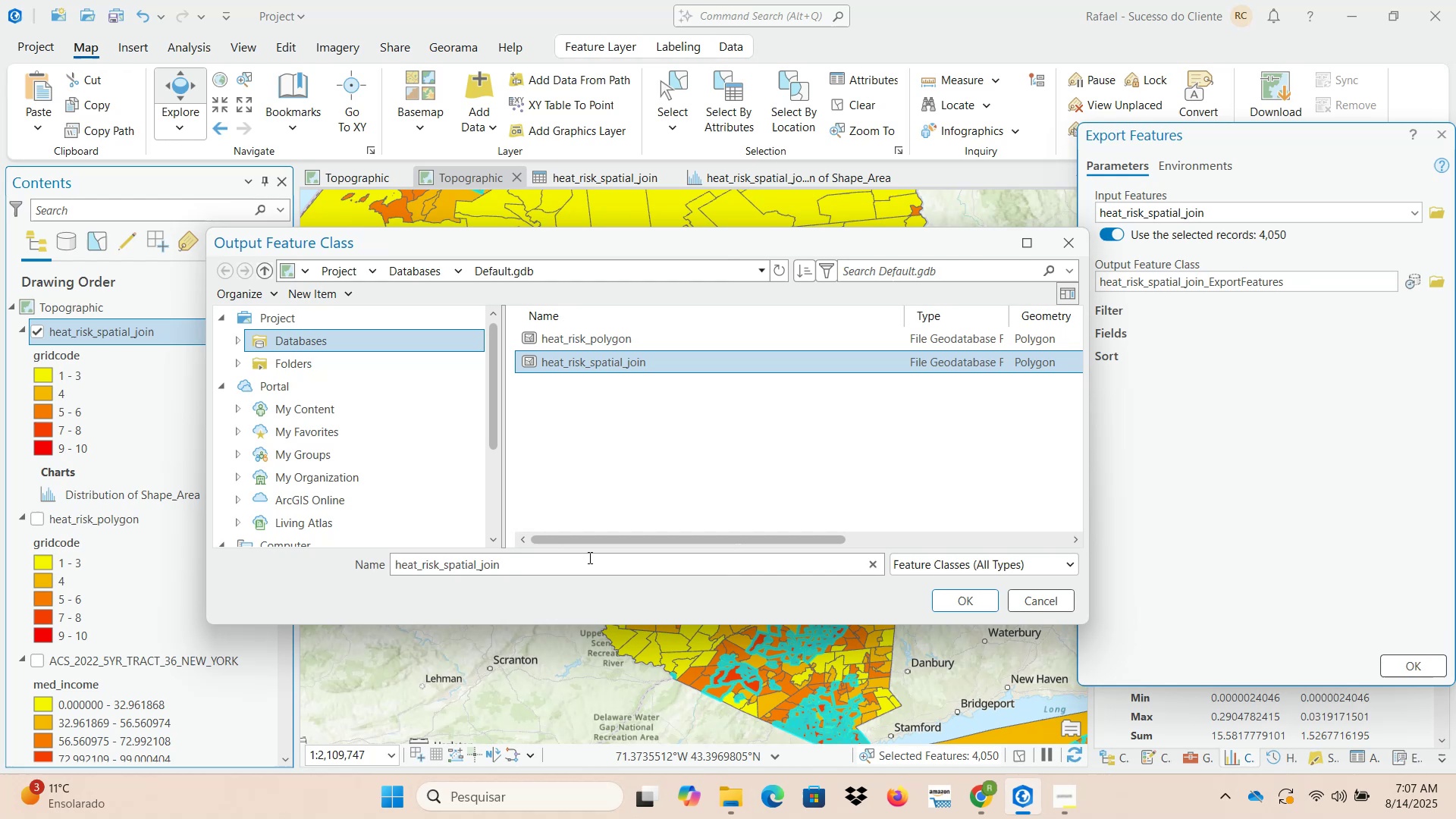 
type(_10_percent)
 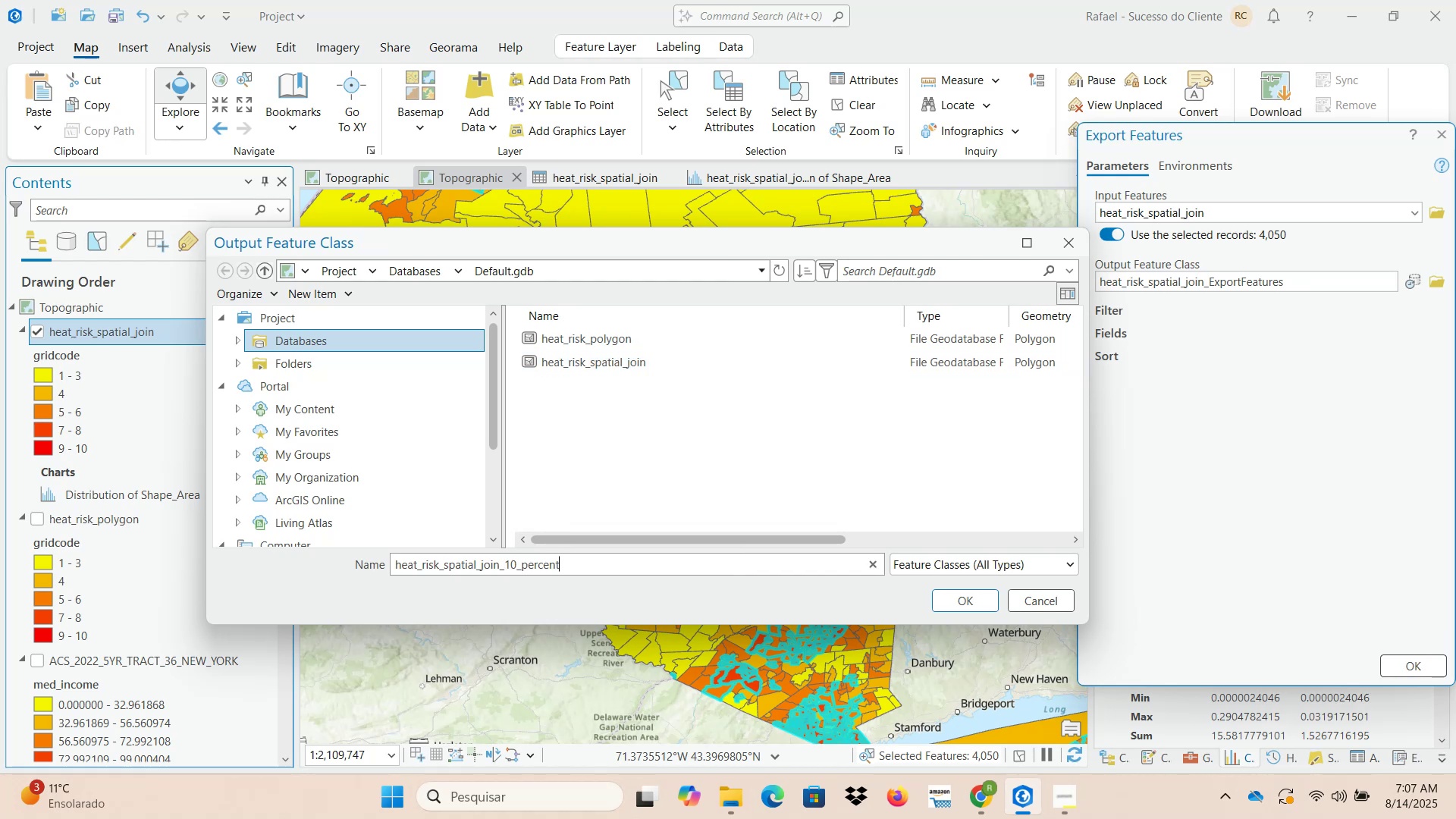 
left_click([974, 598])
 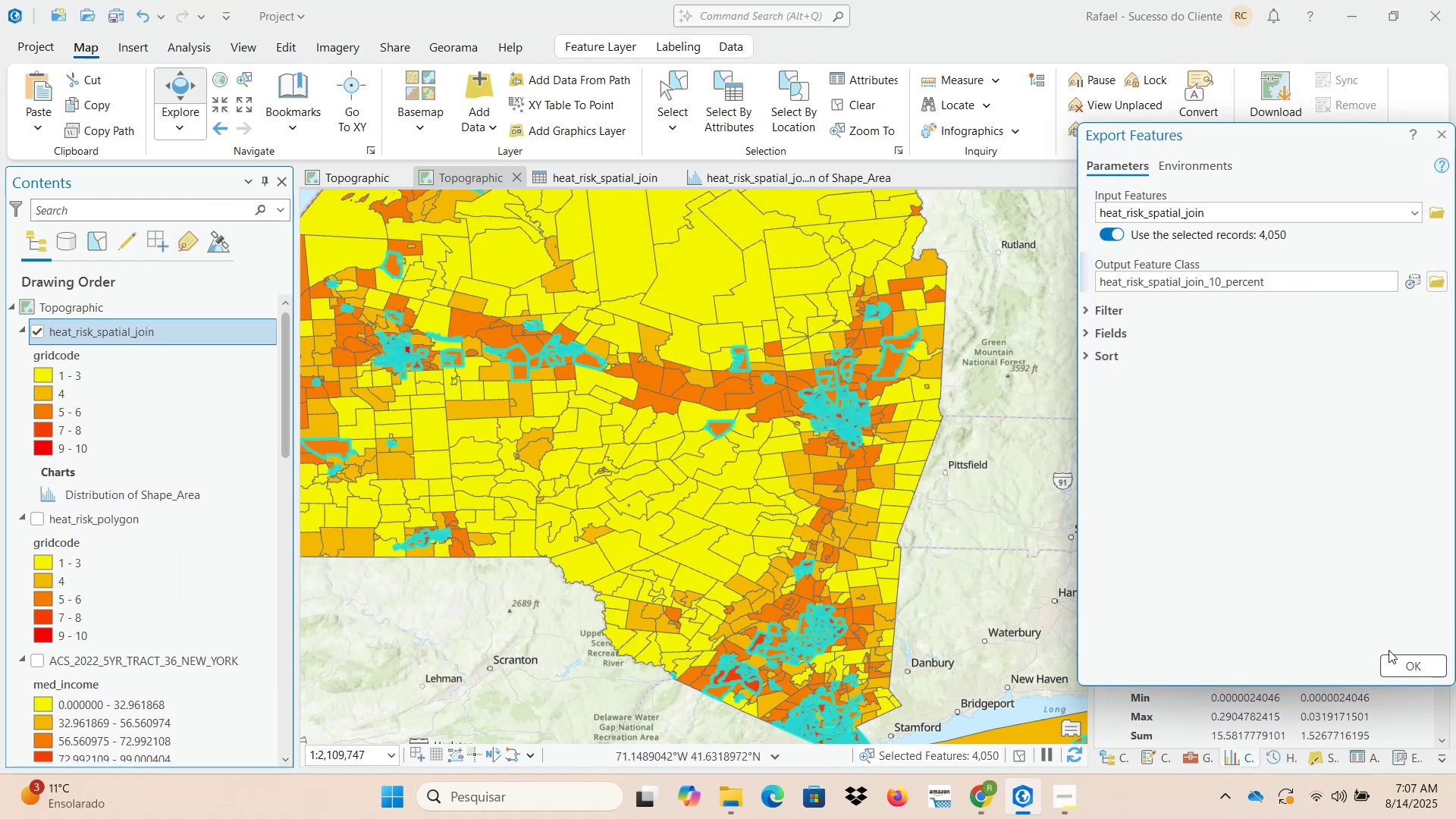 
left_click([1401, 664])
 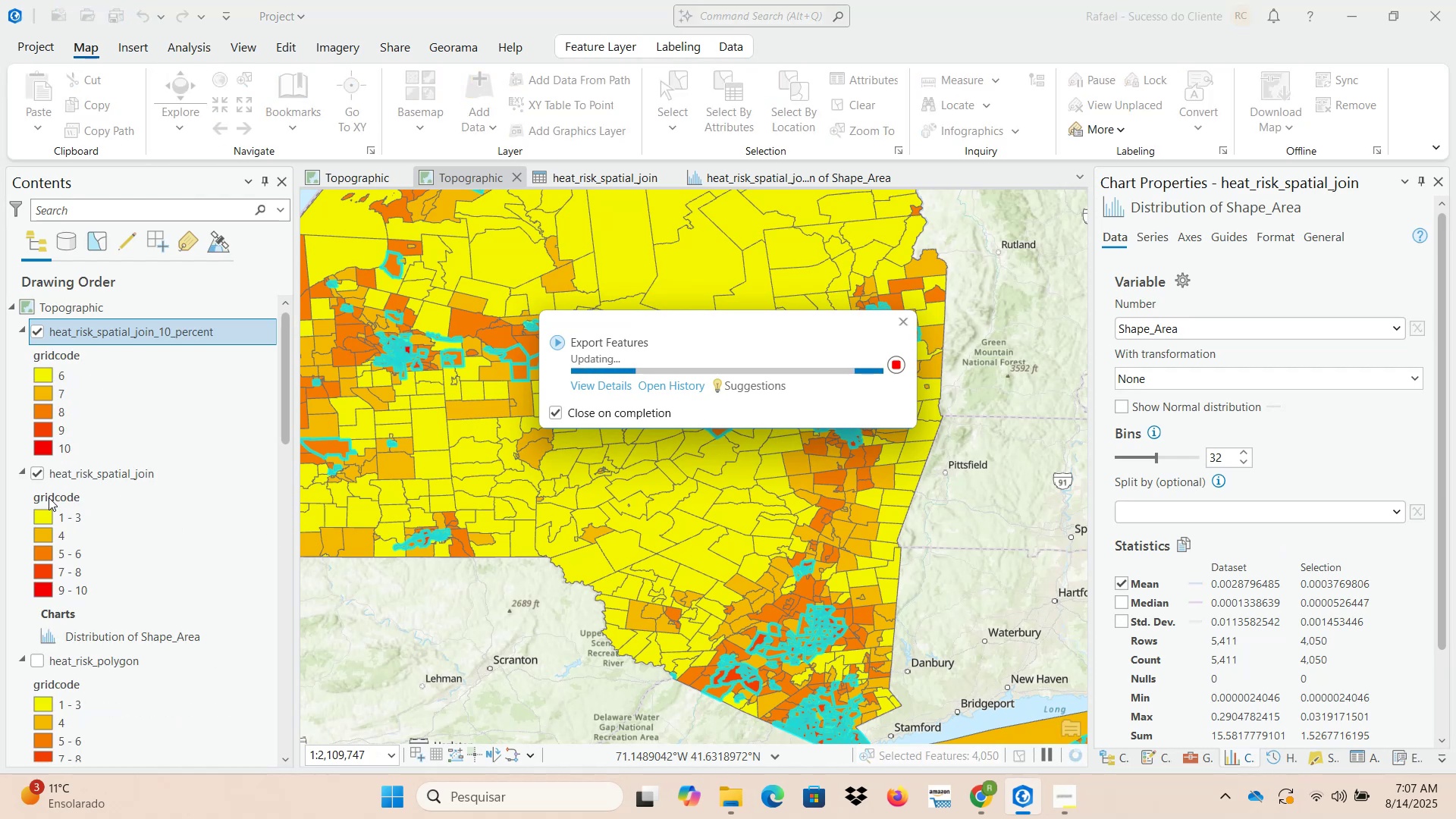 
wait(13.9)
 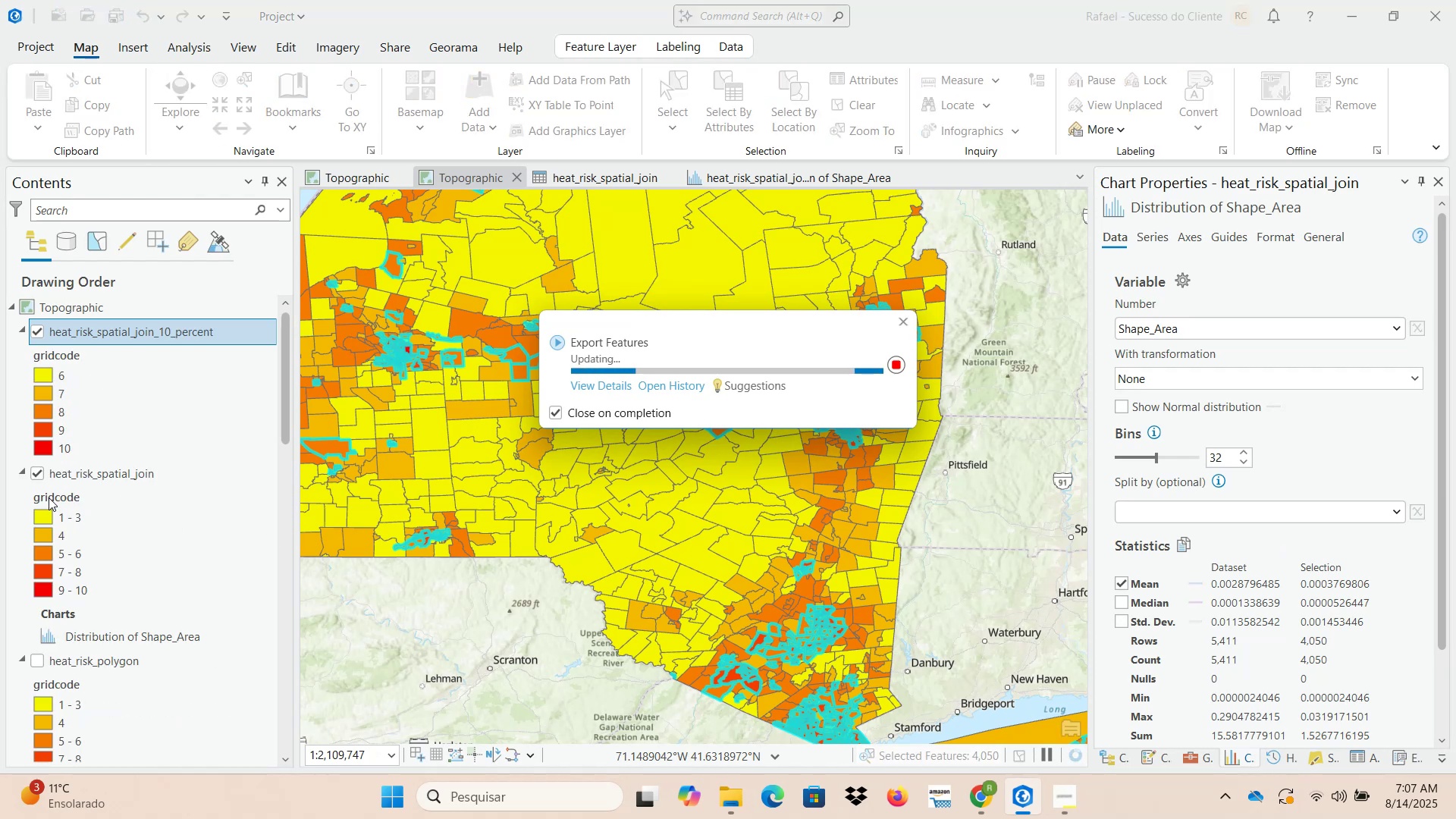 
left_click([38, 518])
 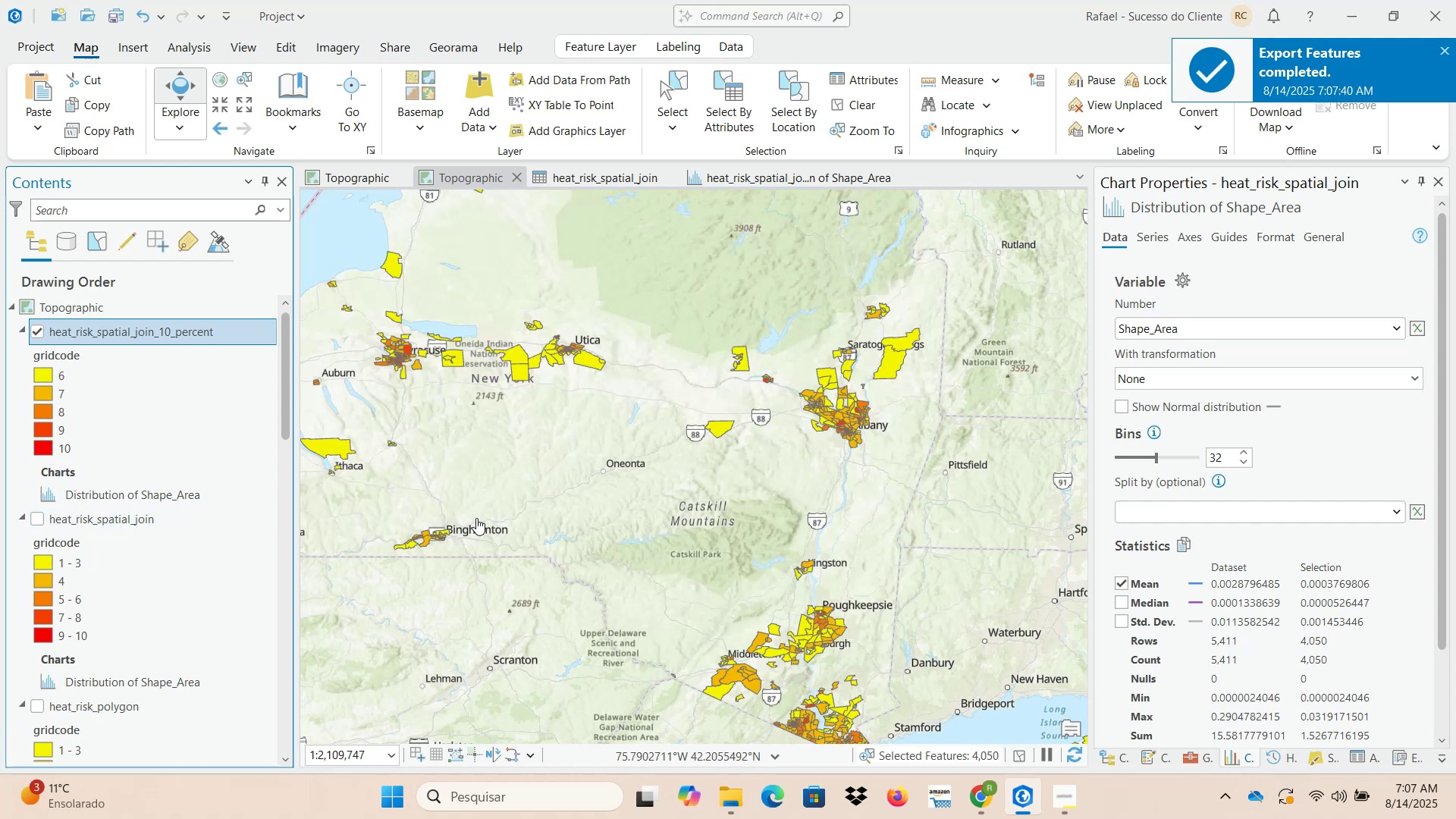 
scroll: coordinate [480, 519], scroll_direction: down, amount: 3.0
 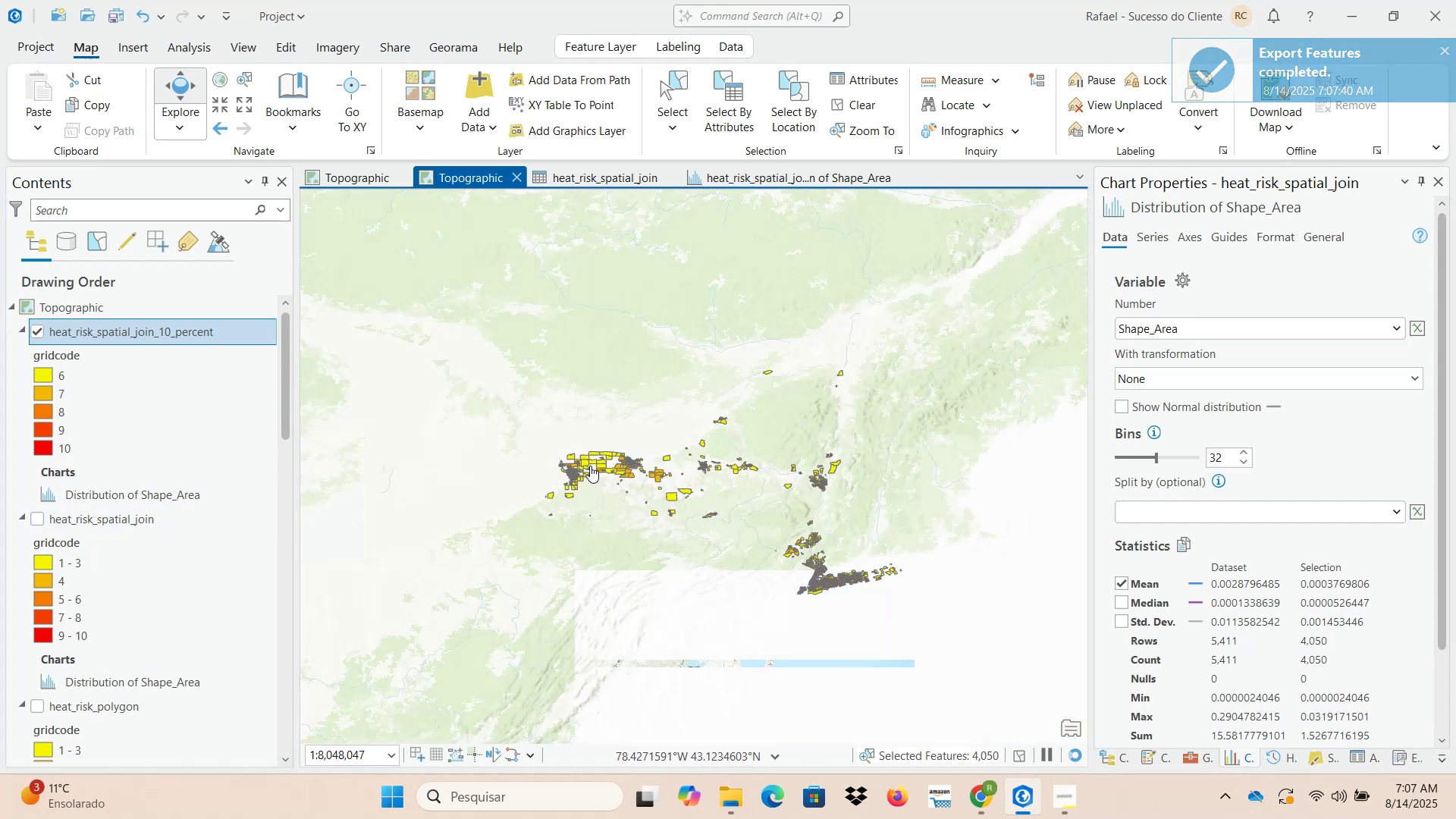 
scroll: coordinate [603, 479], scroll_direction: up, amount: 3.0
 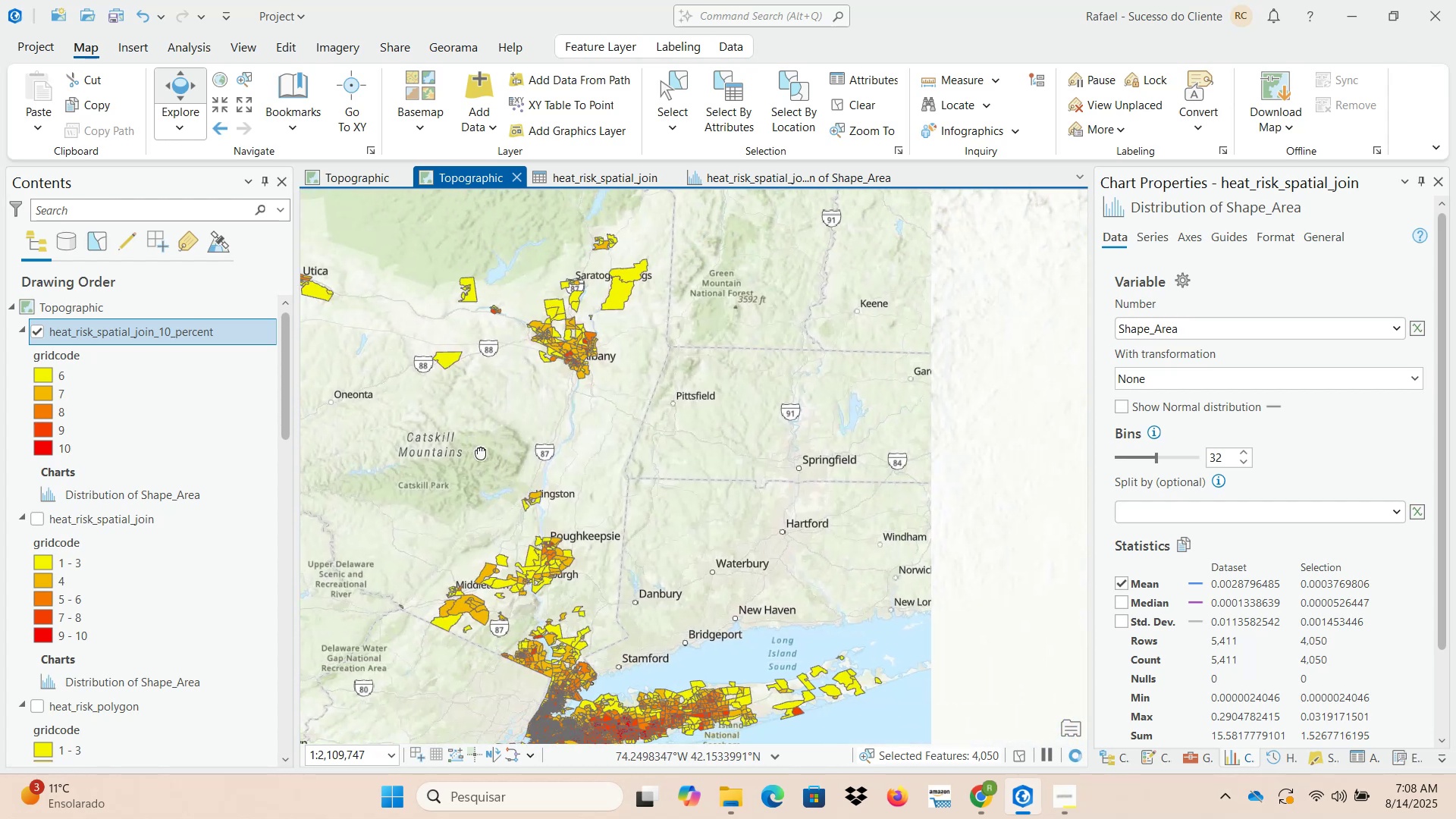 
wait(6.7)
 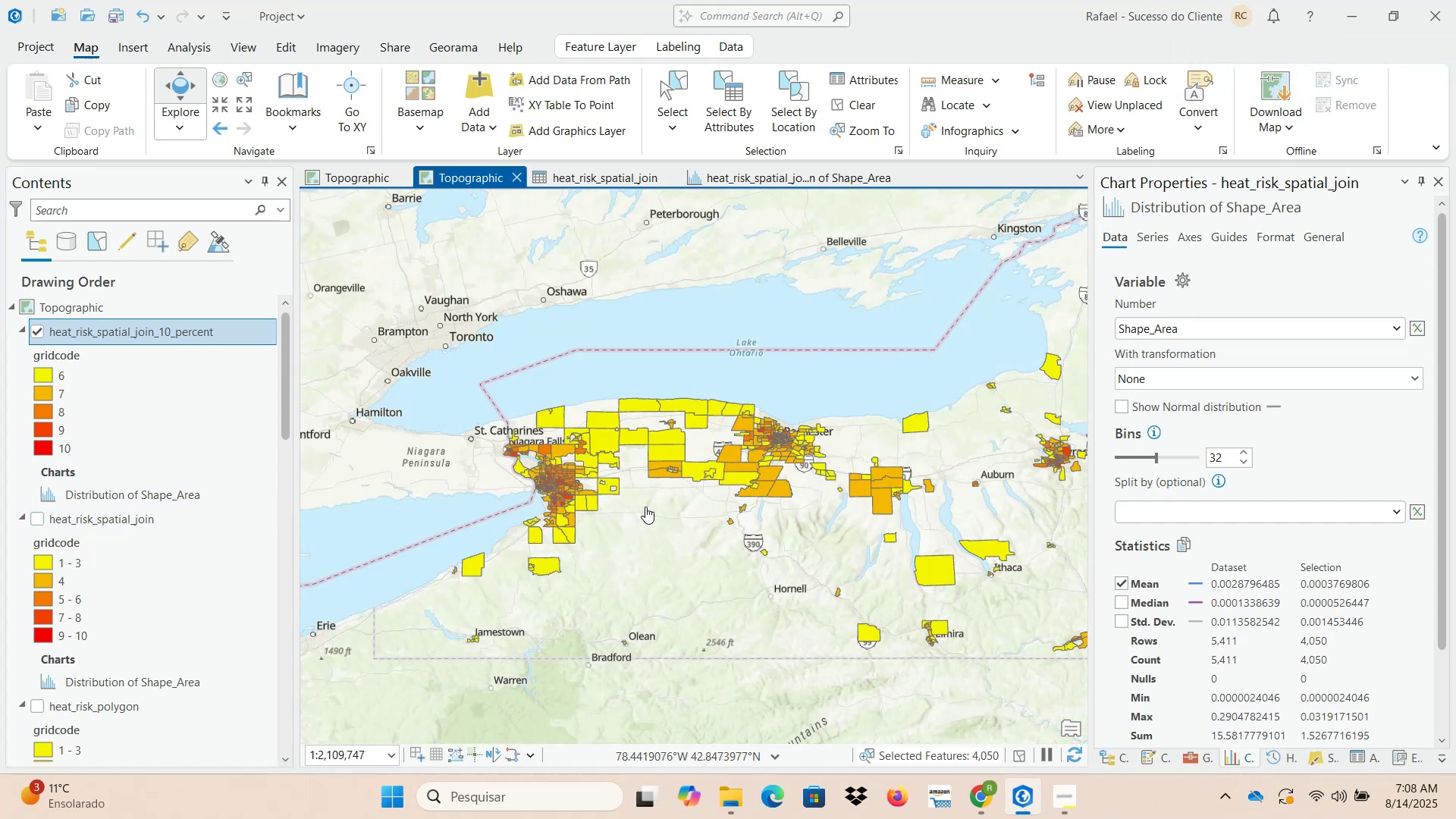 
scroll: coordinate [523, 523], scroll_direction: up, amount: 2.0
 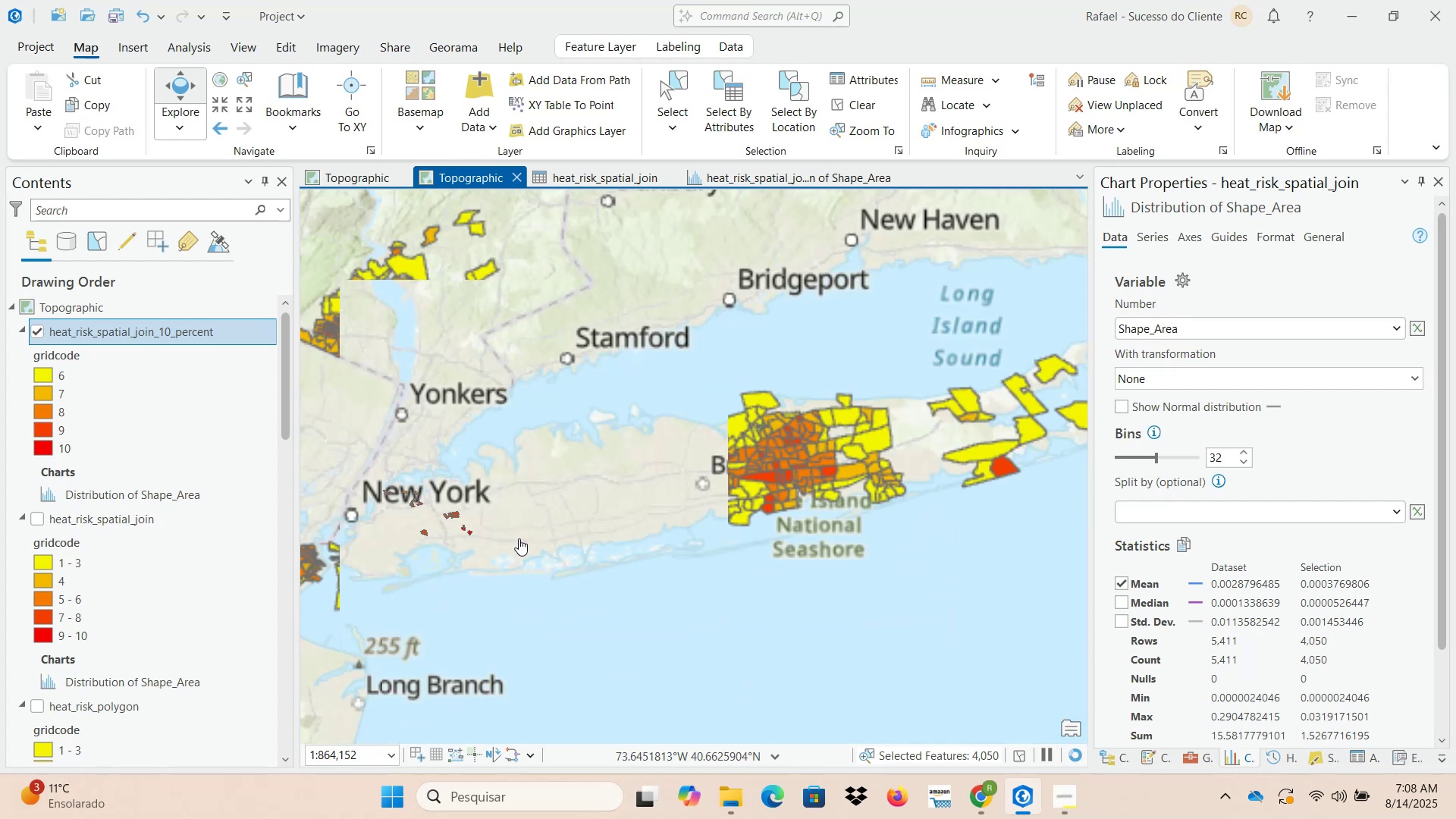 
scroll: coordinate [450, 541], scroll_direction: down, amount: 1.0
 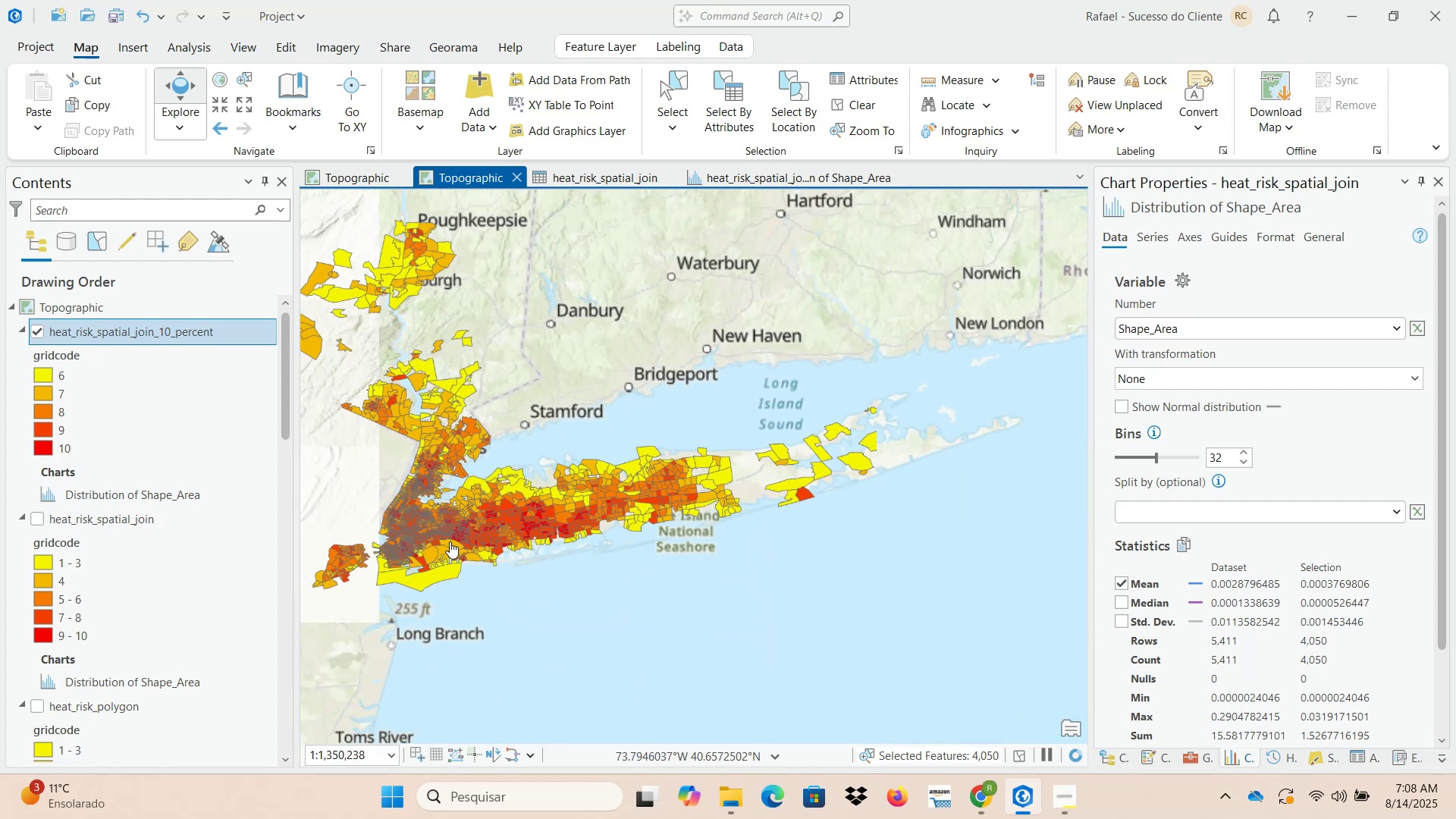 
scroll: coordinate [450, 541], scroll_direction: up, amount: 2.0
 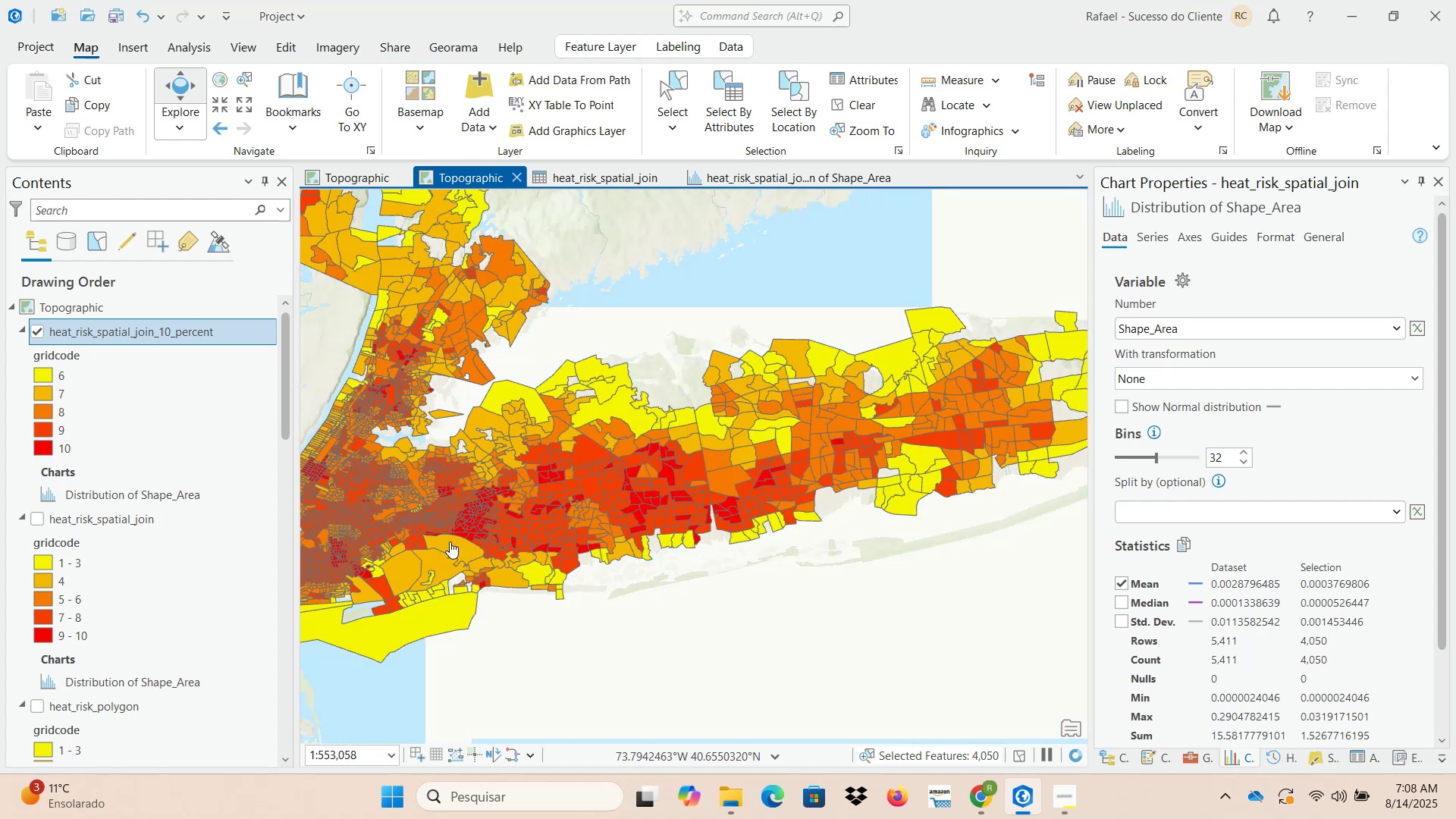 
scroll: coordinate [746, 511], scroll_direction: down, amount: 5.0
 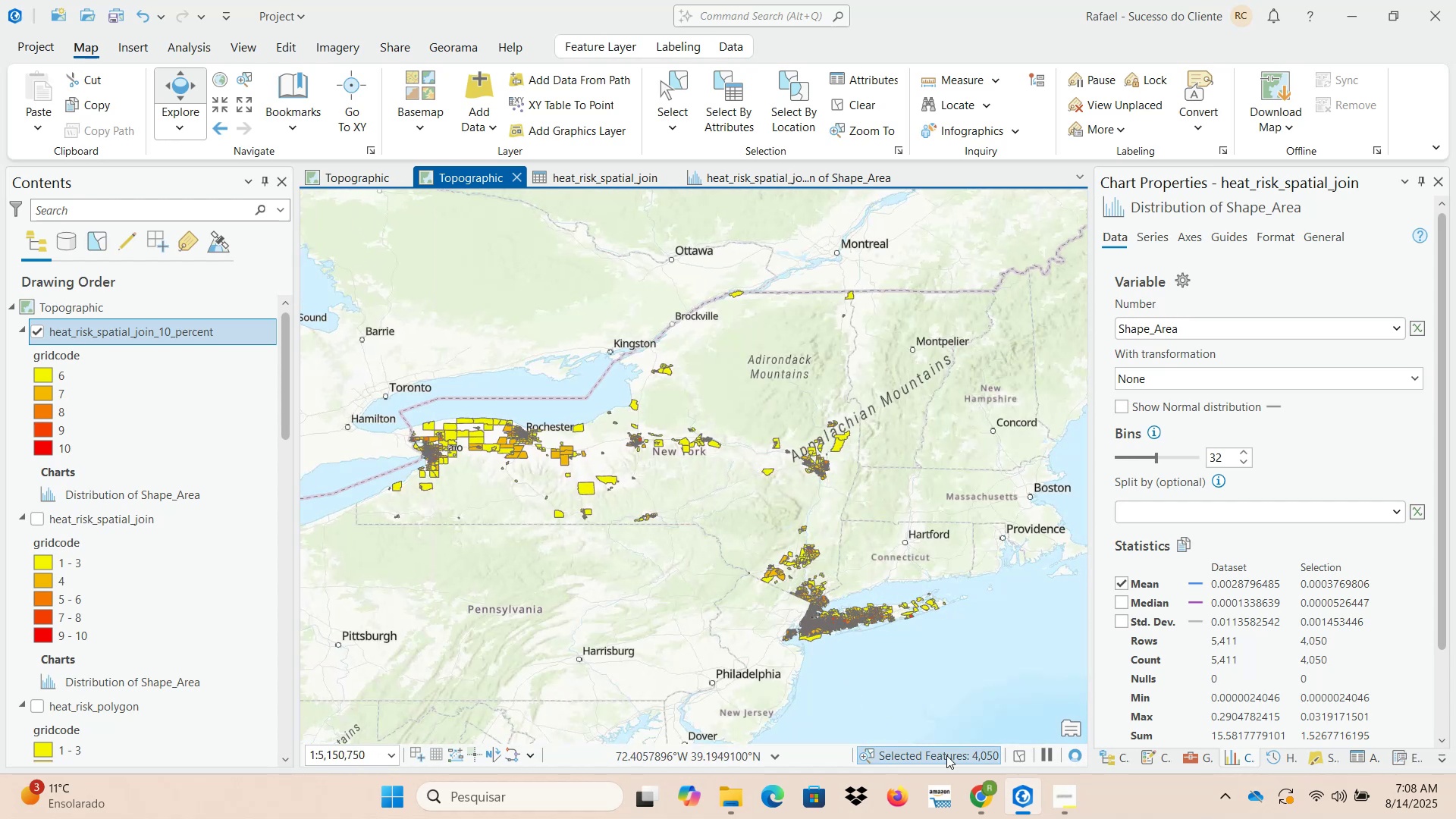 
wait(7.12)
 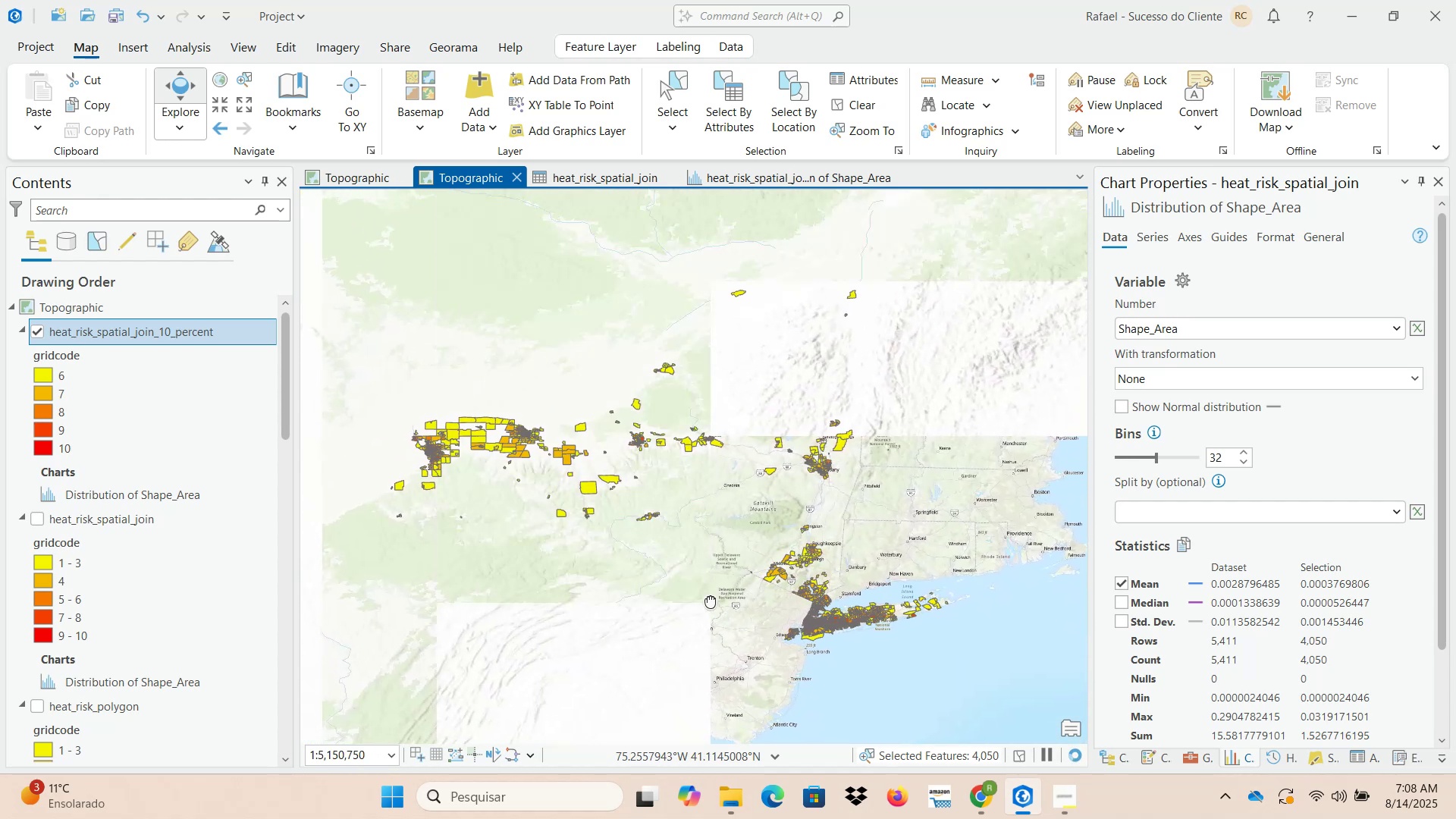 
left_click([985, 799])
 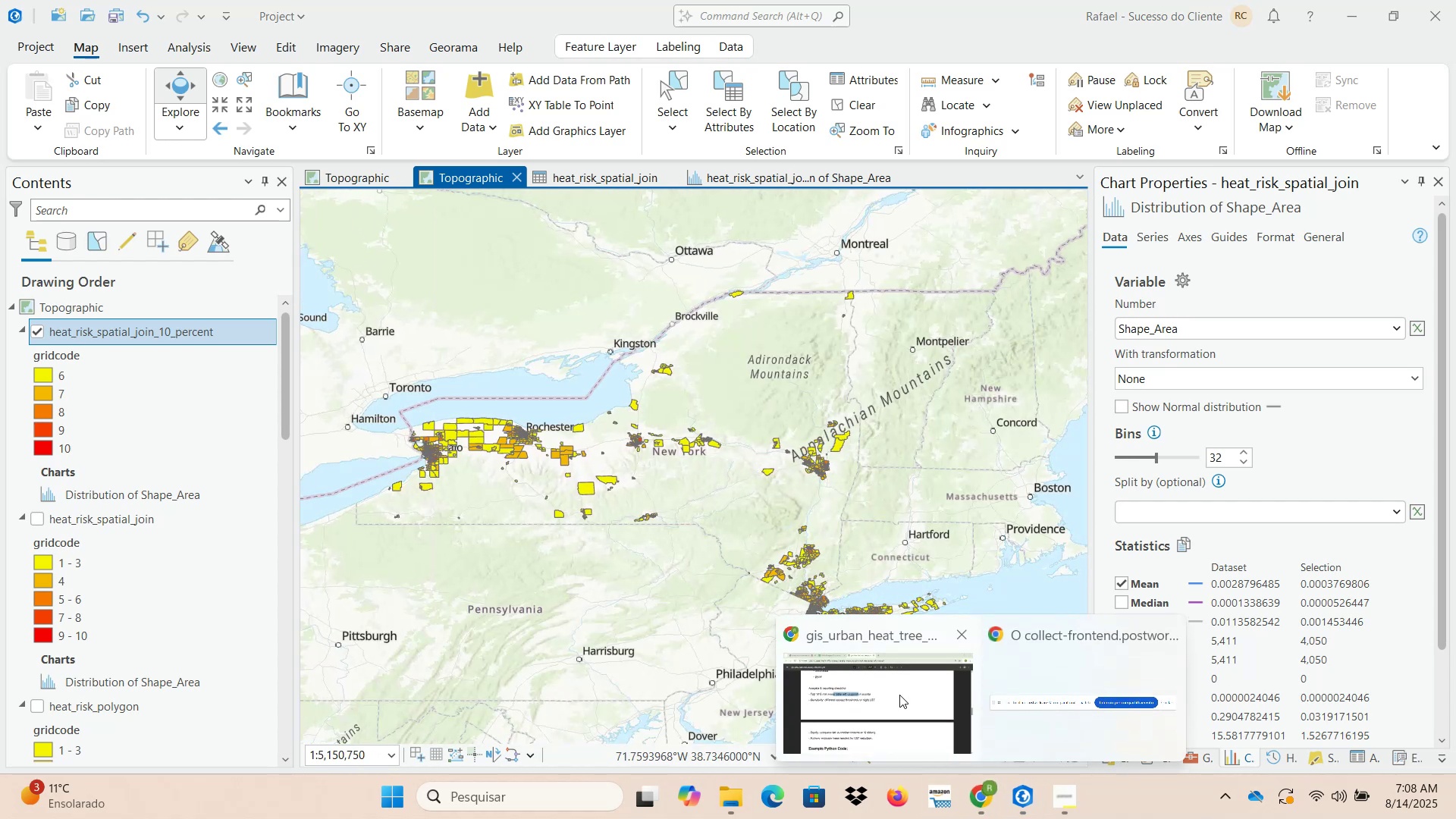 
left_click([893, 684])
 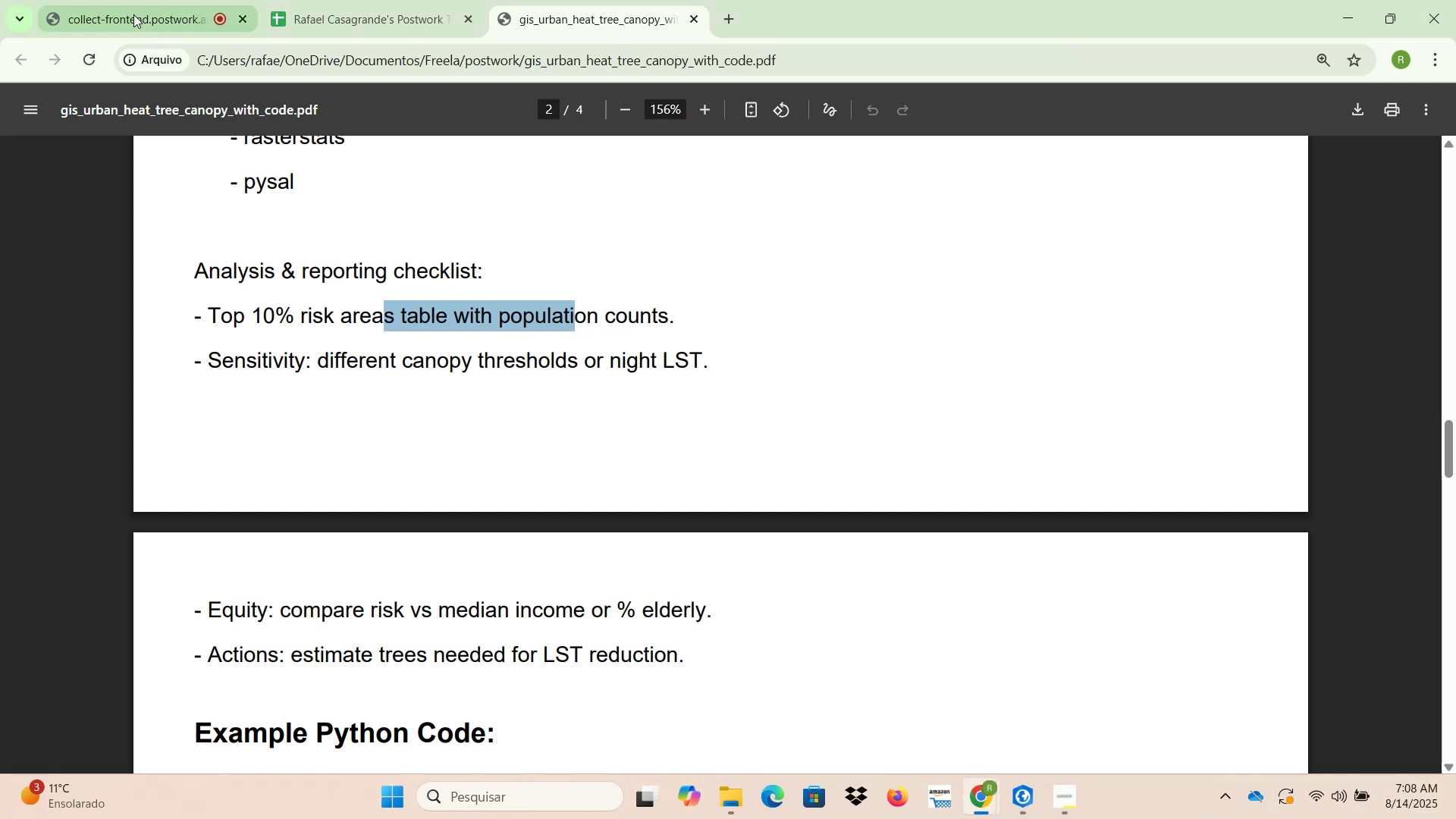 
left_click([135, 7])
 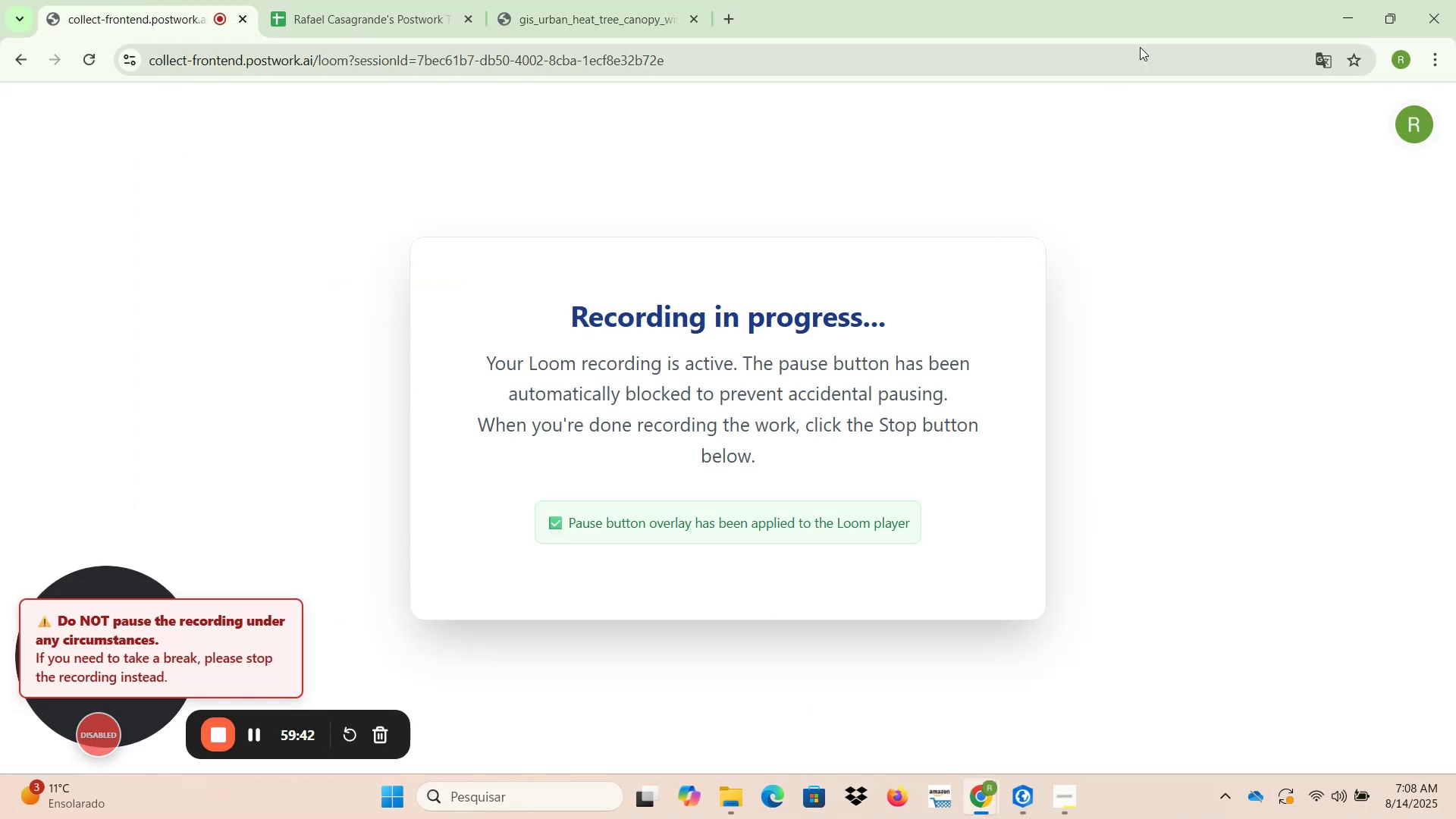 
left_click([1341, 25])
 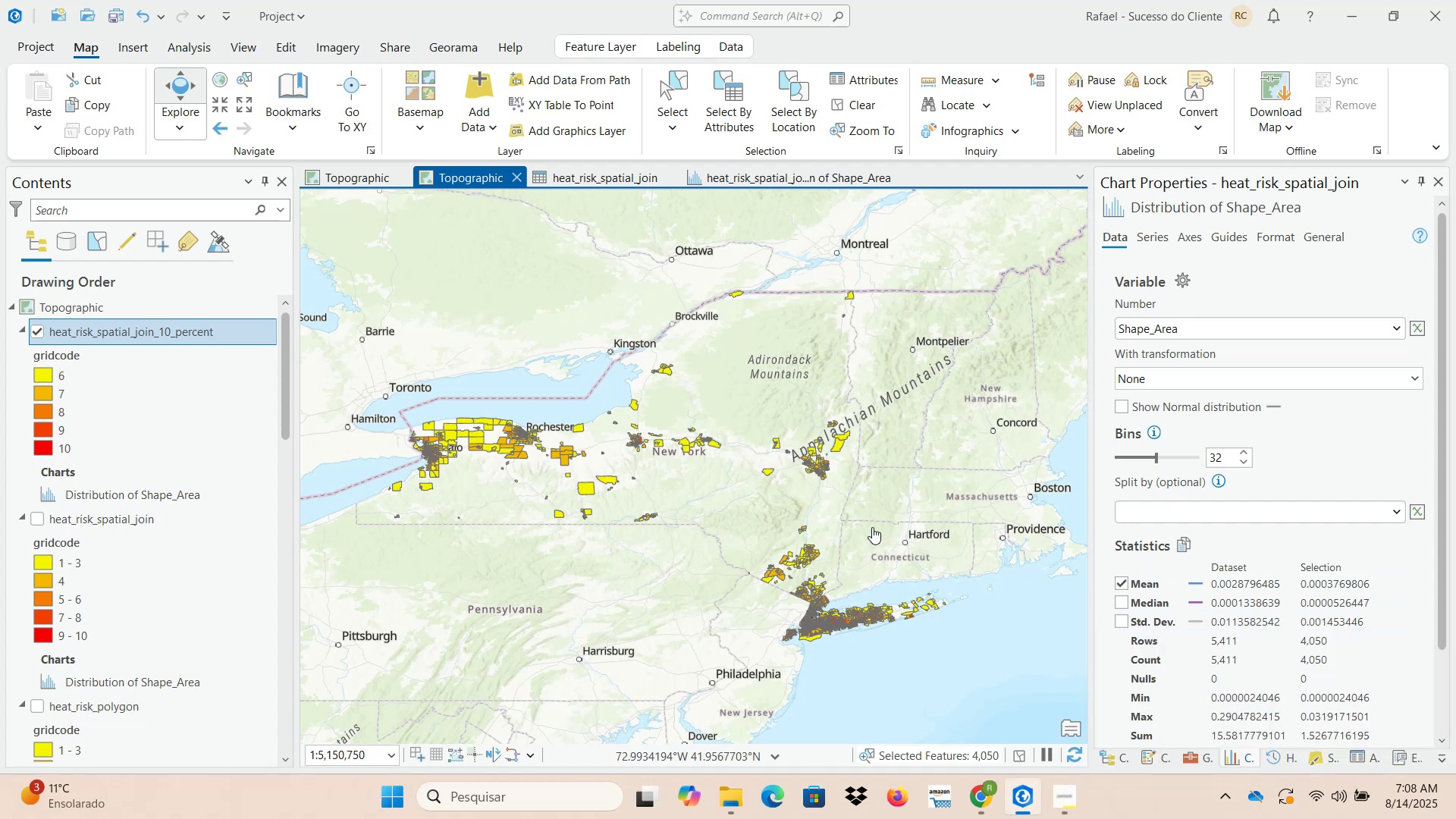 